 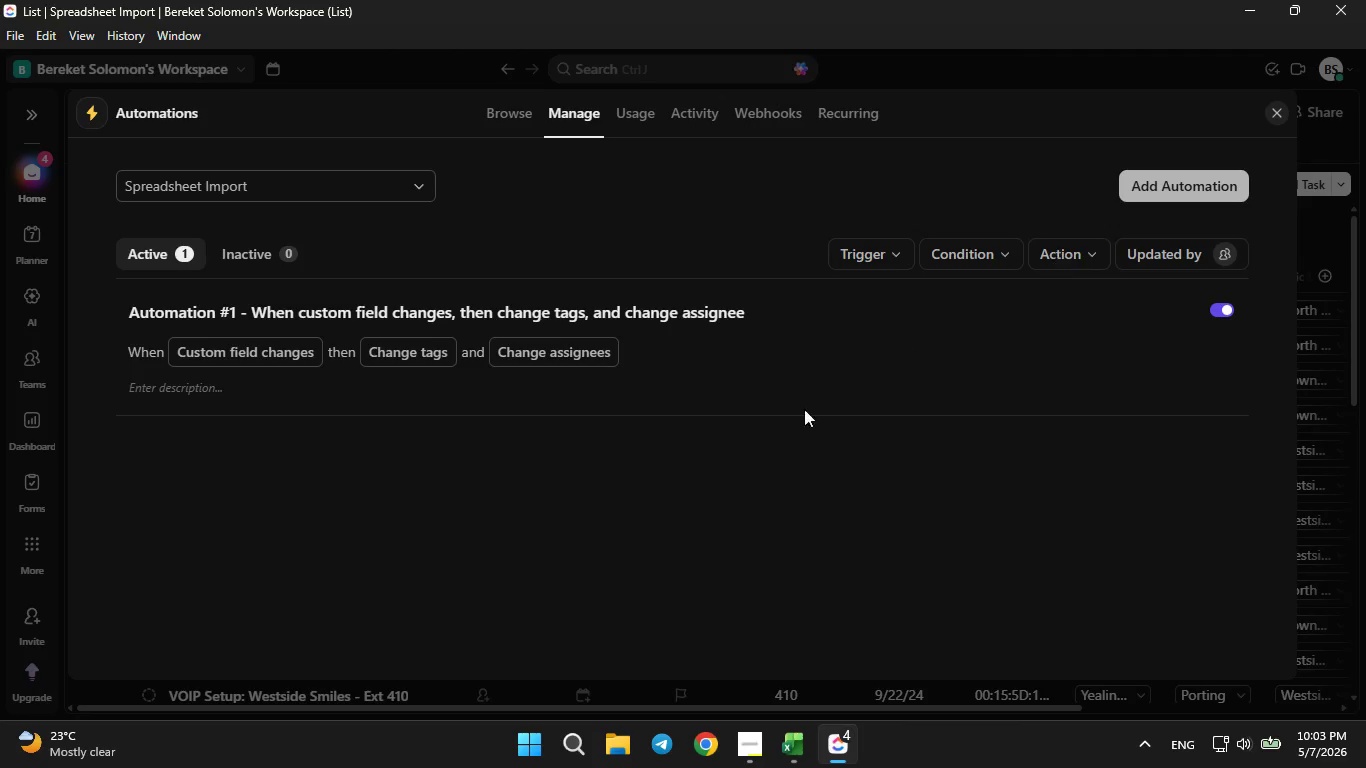 
mouse_move([393, 358])
 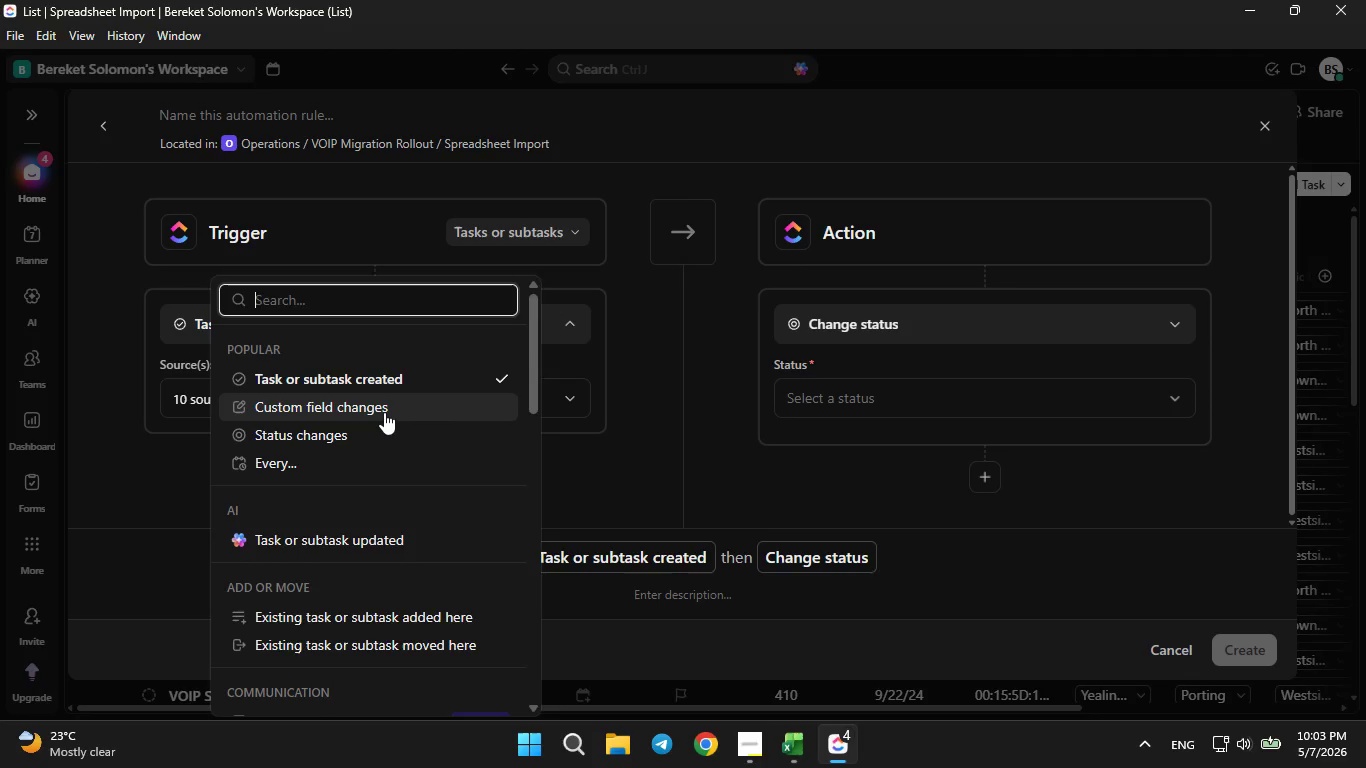 
left_click([384, 409])
 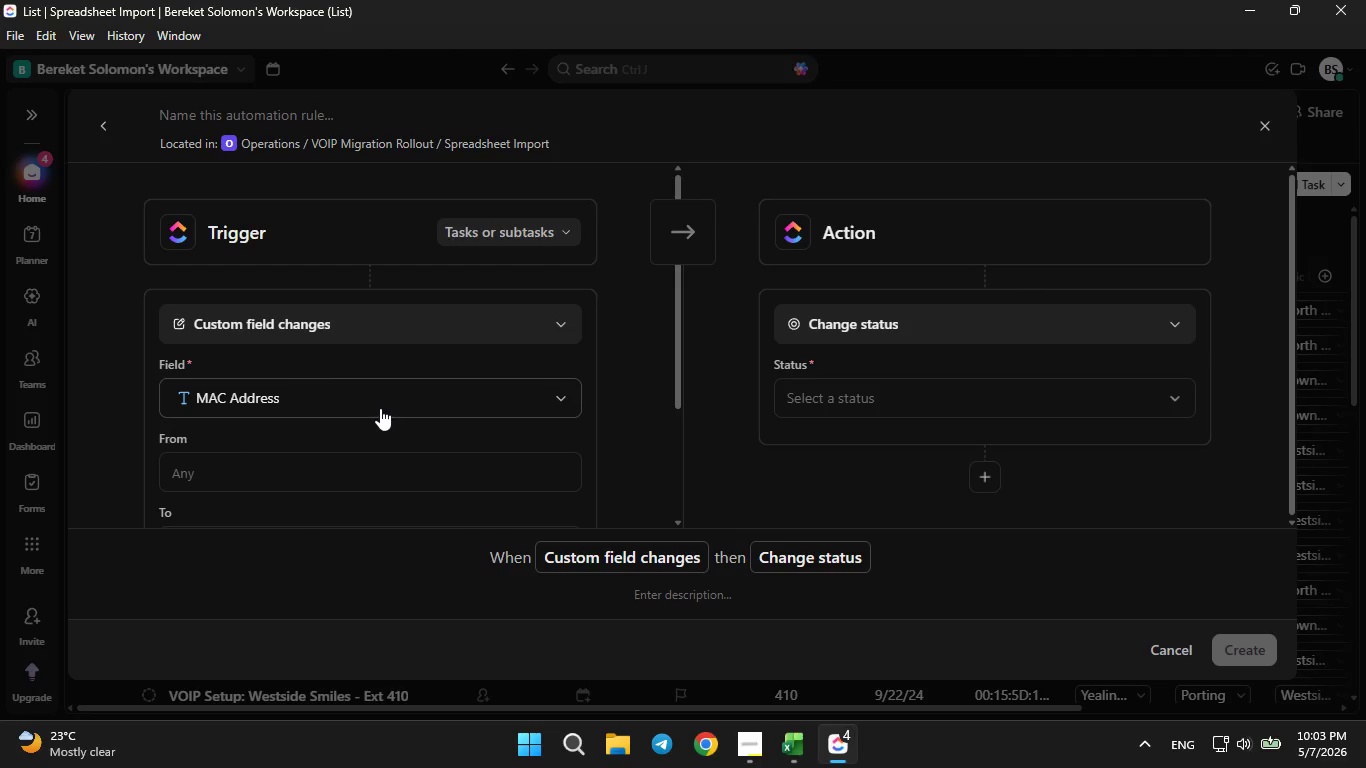 
left_click([374, 401])
 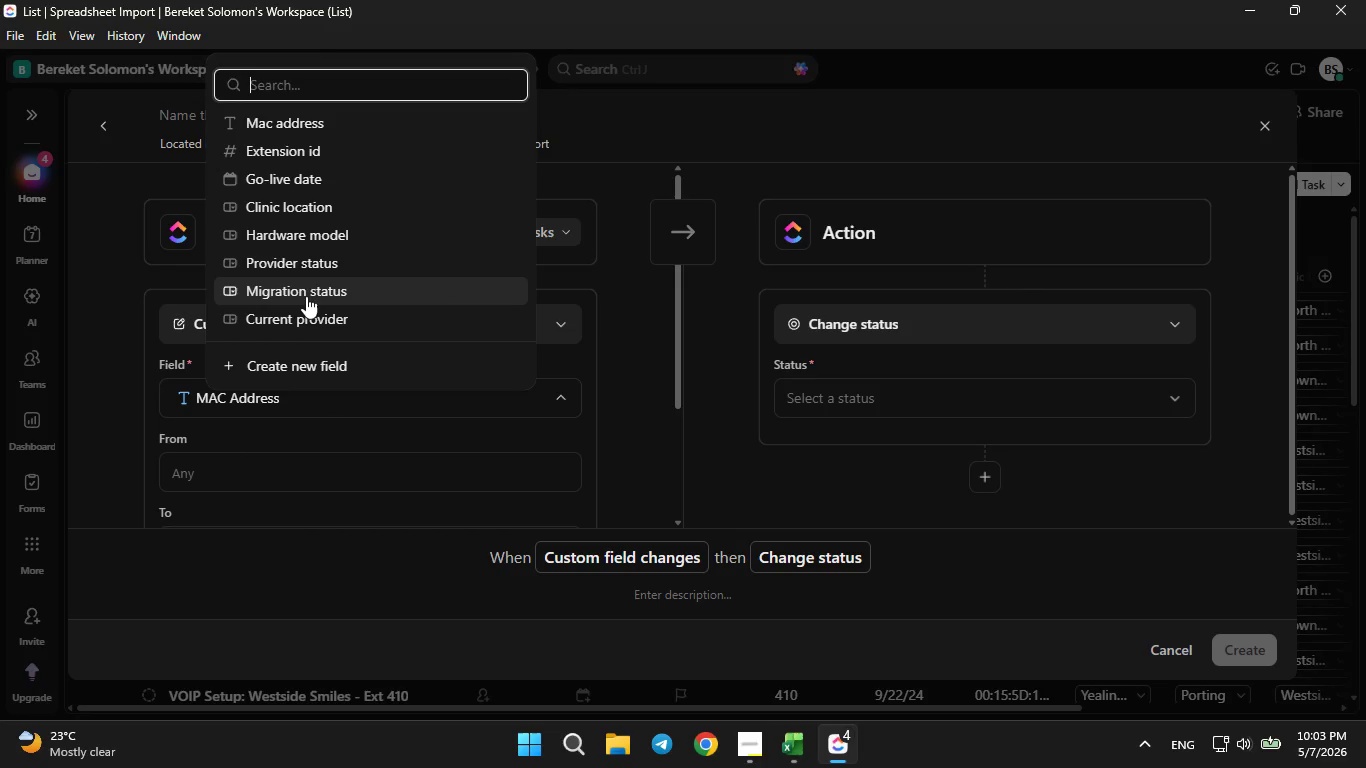 
left_click([304, 295])
 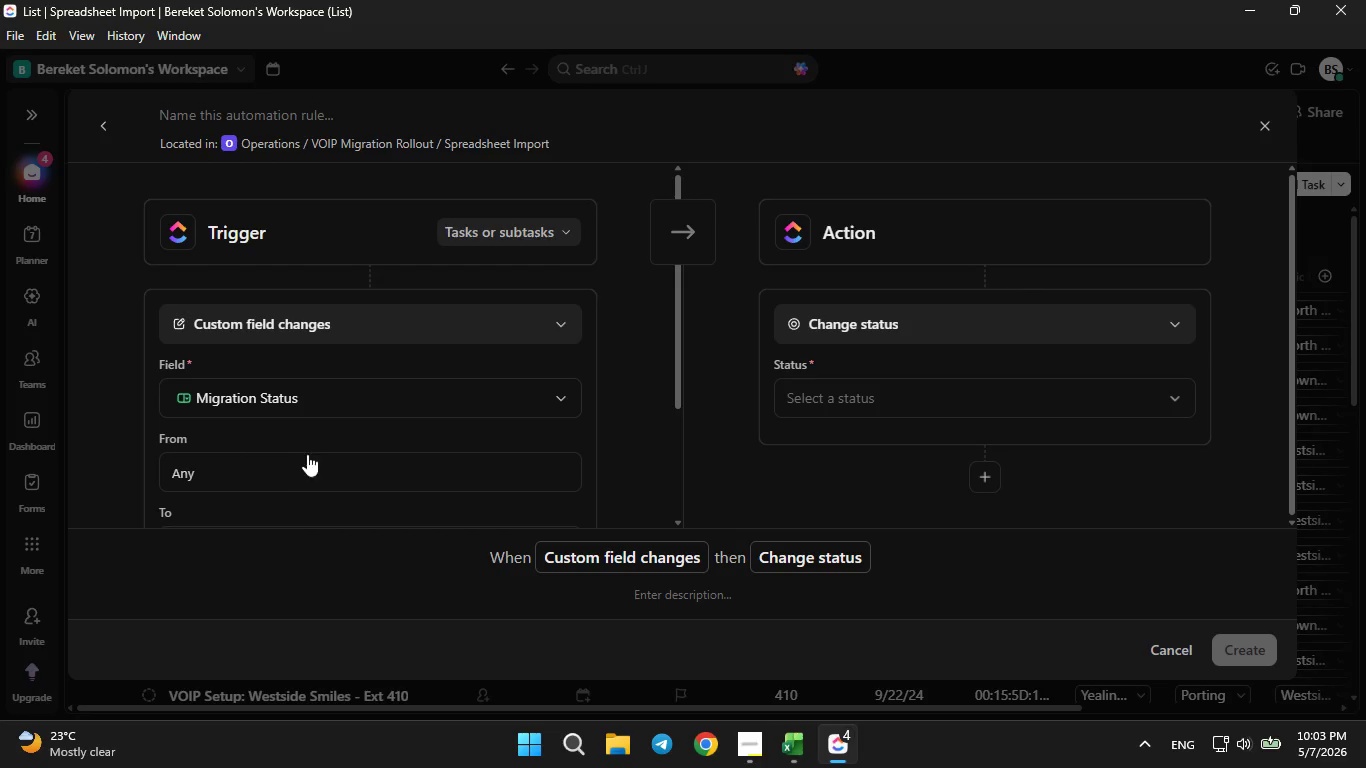 
scroll: coordinate [297, 481], scroll_direction: down, amount: 1.0
 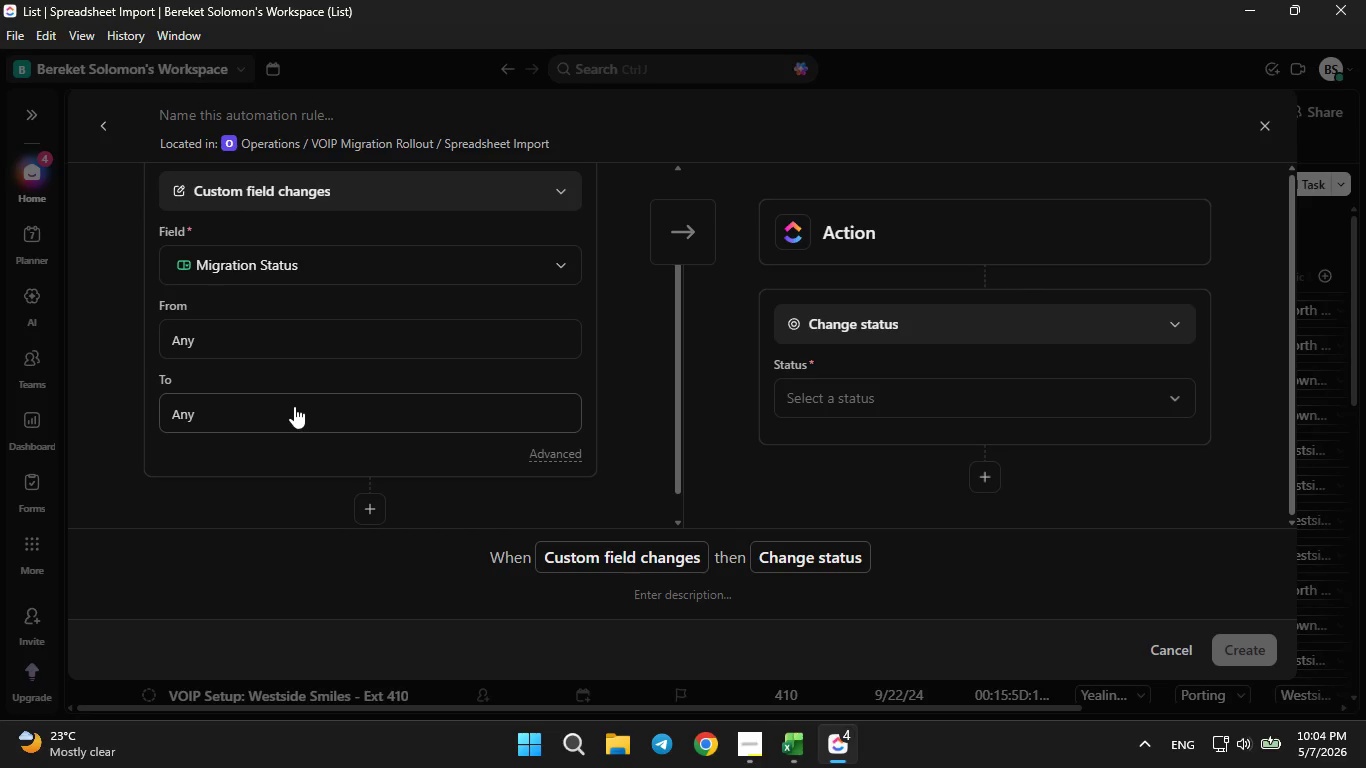 
left_click([294, 406])
 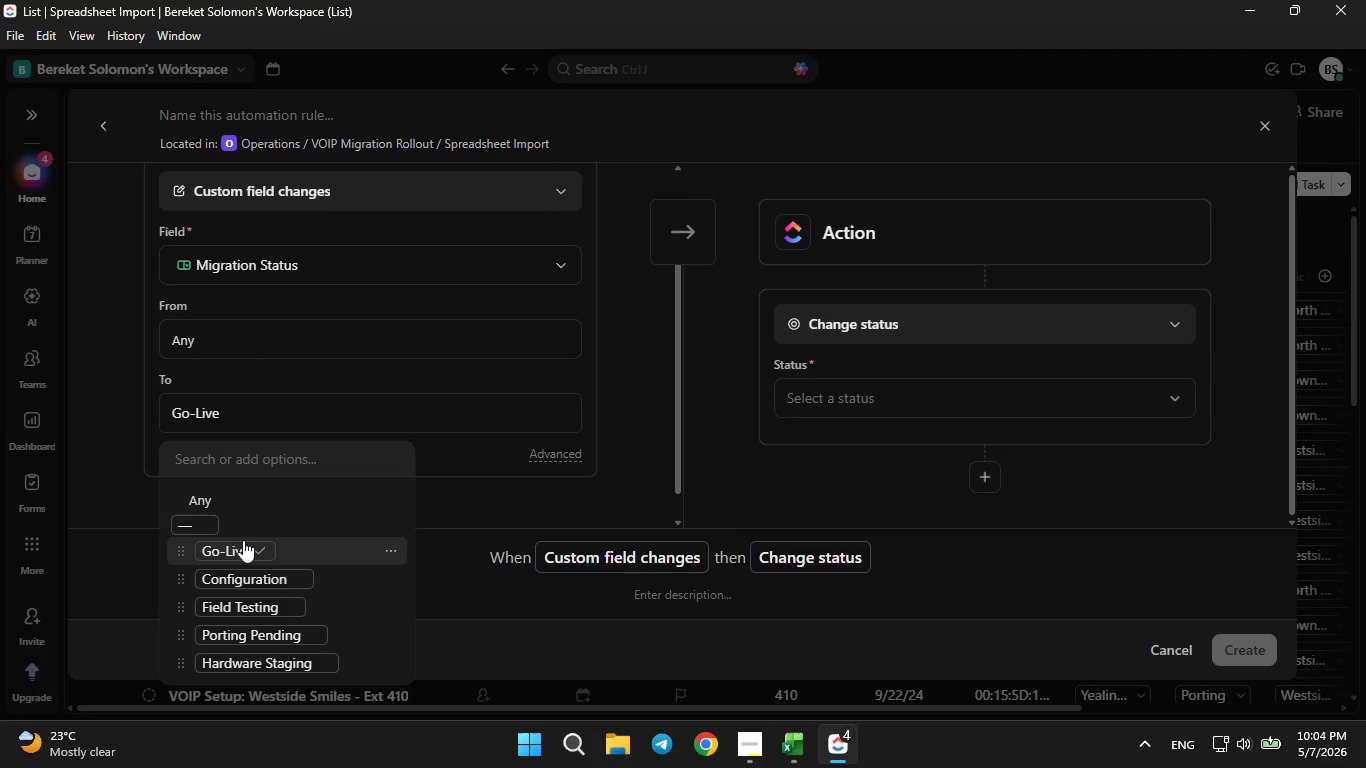 
left_click([483, 525])
 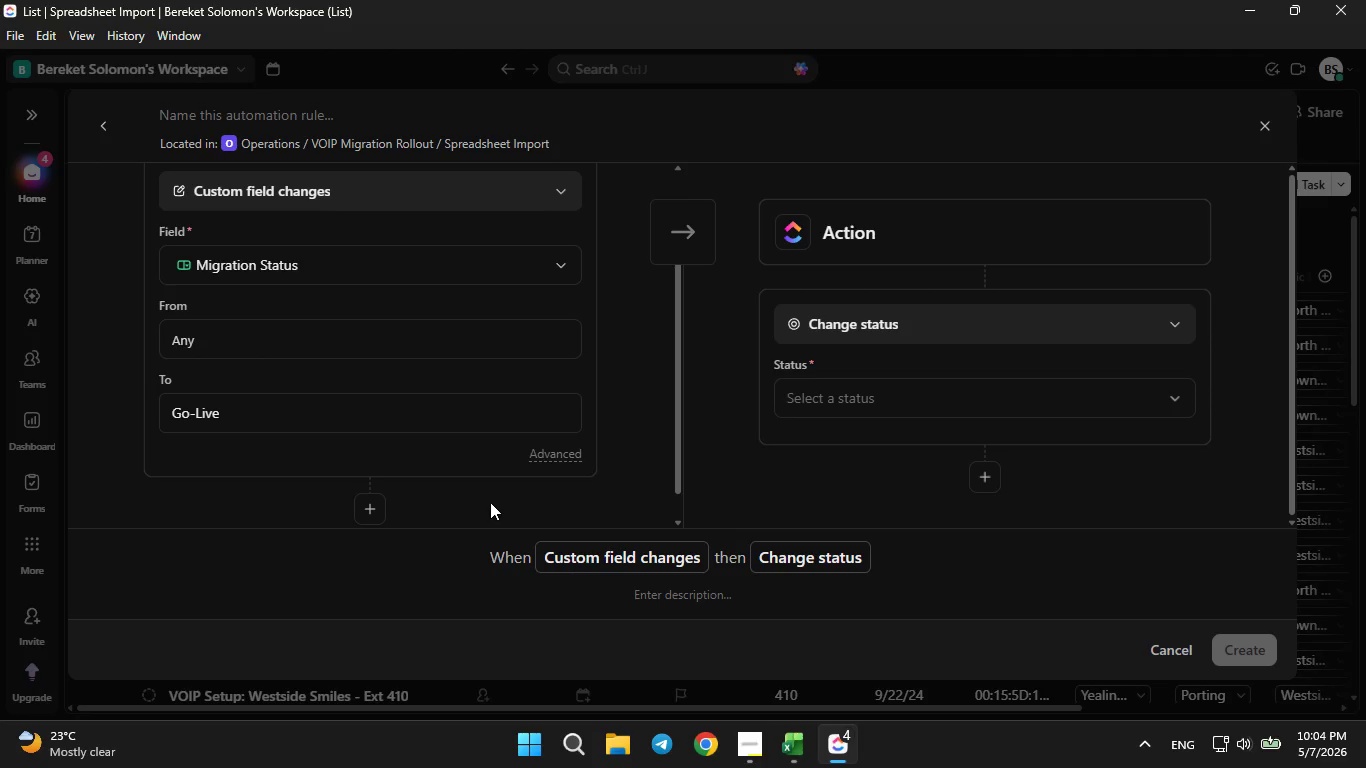 
wait(7.14)
 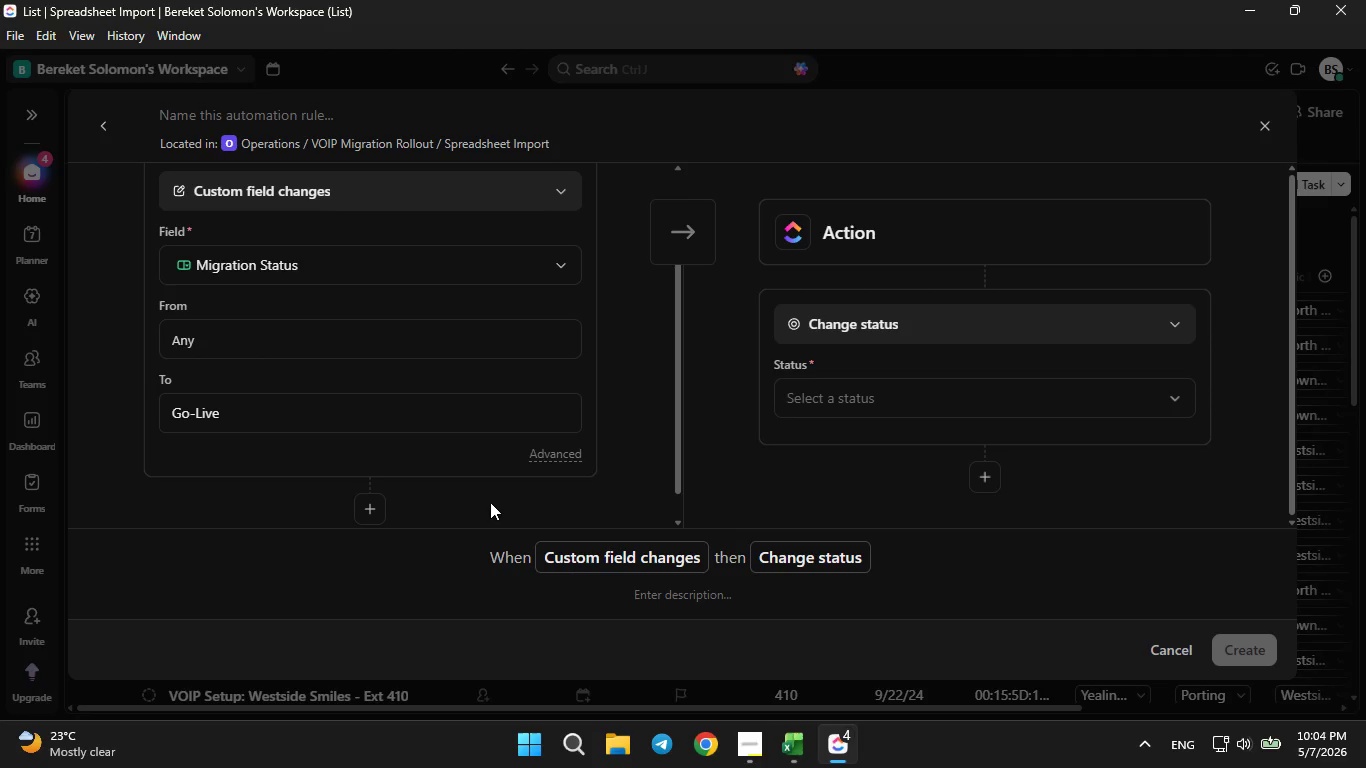 
left_click([907, 324])
 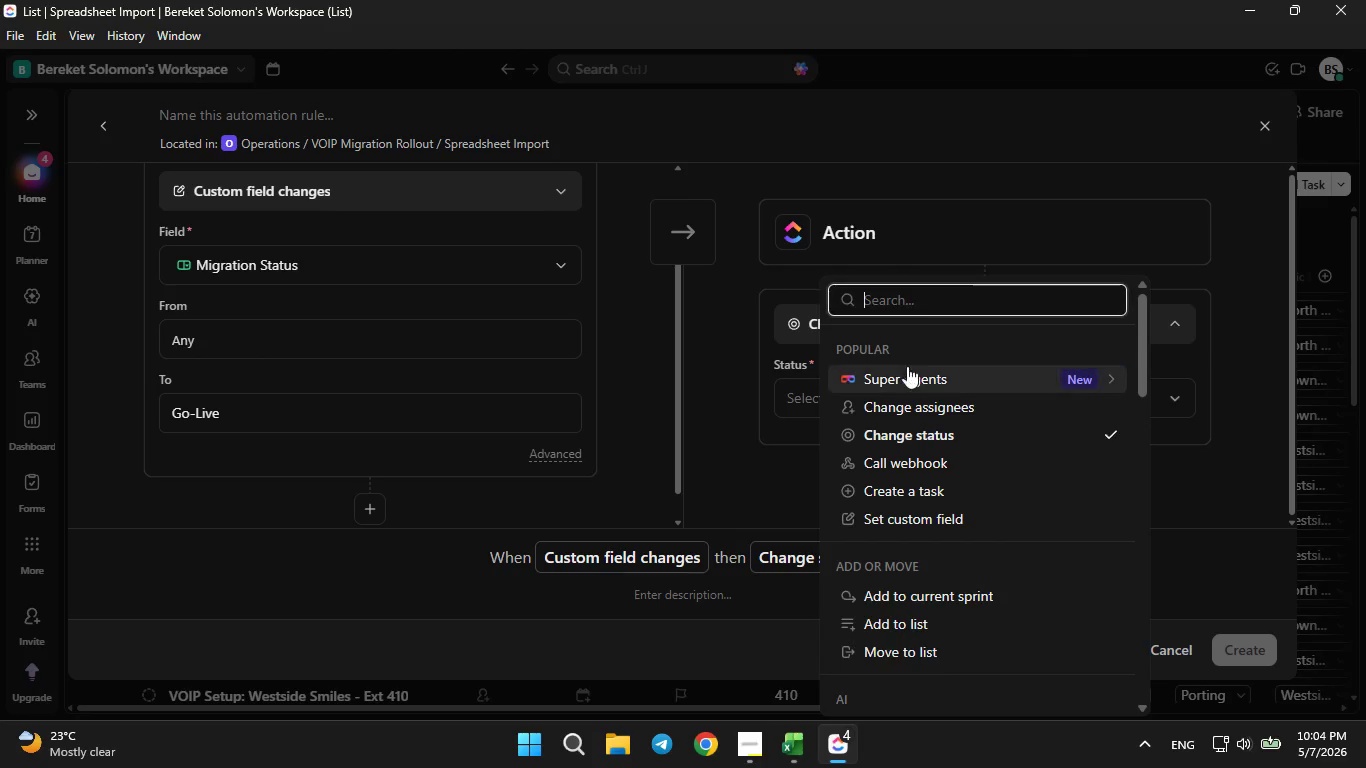 
scroll: coordinate [924, 466], scroll_direction: down, amount: 8.0
 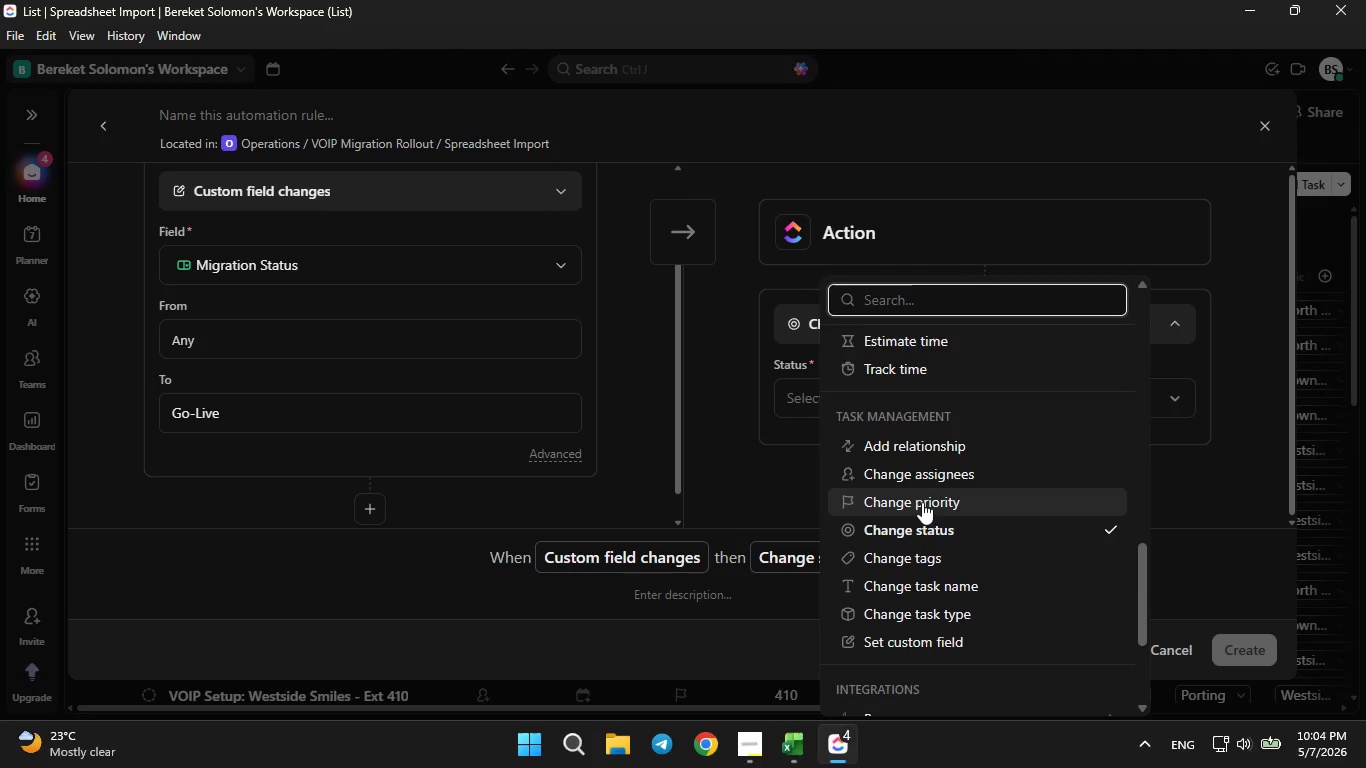 
left_click([922, 502])
 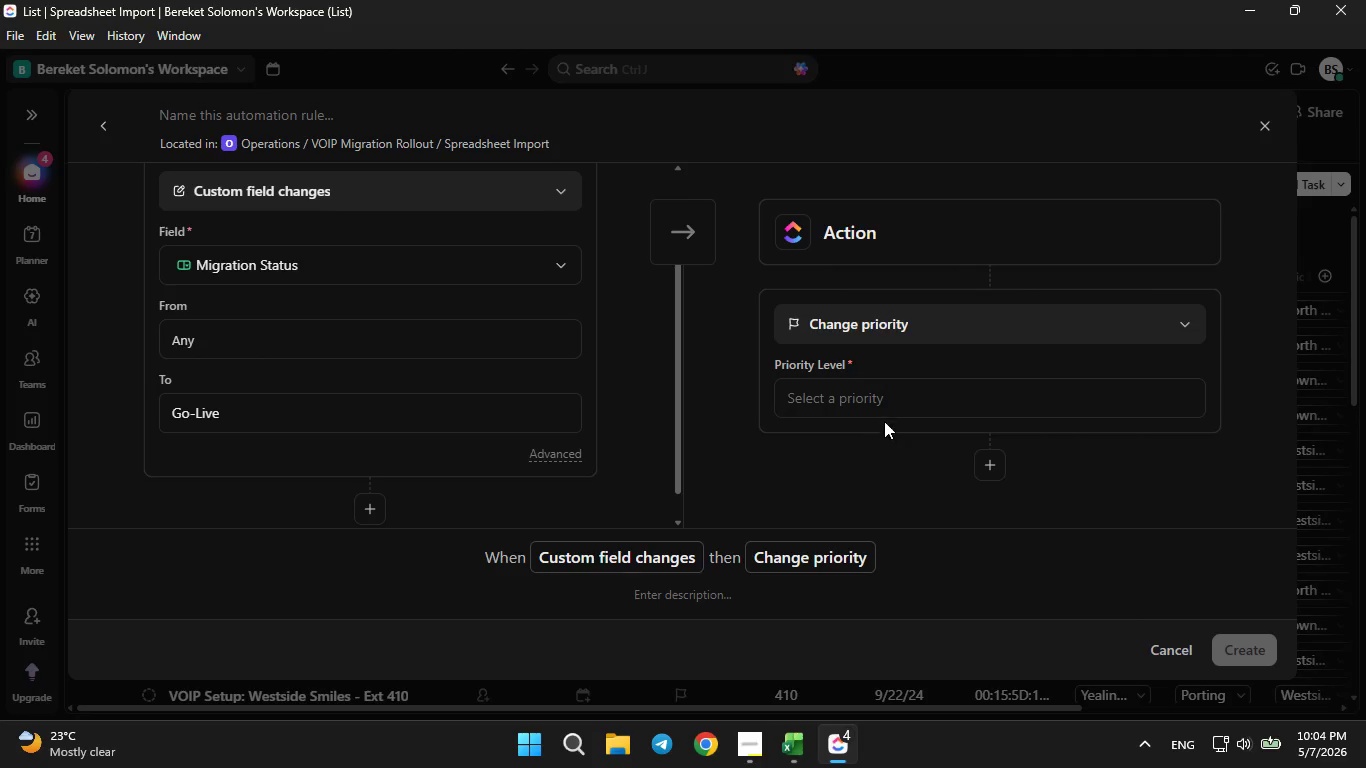 
left_click([880, 407])
 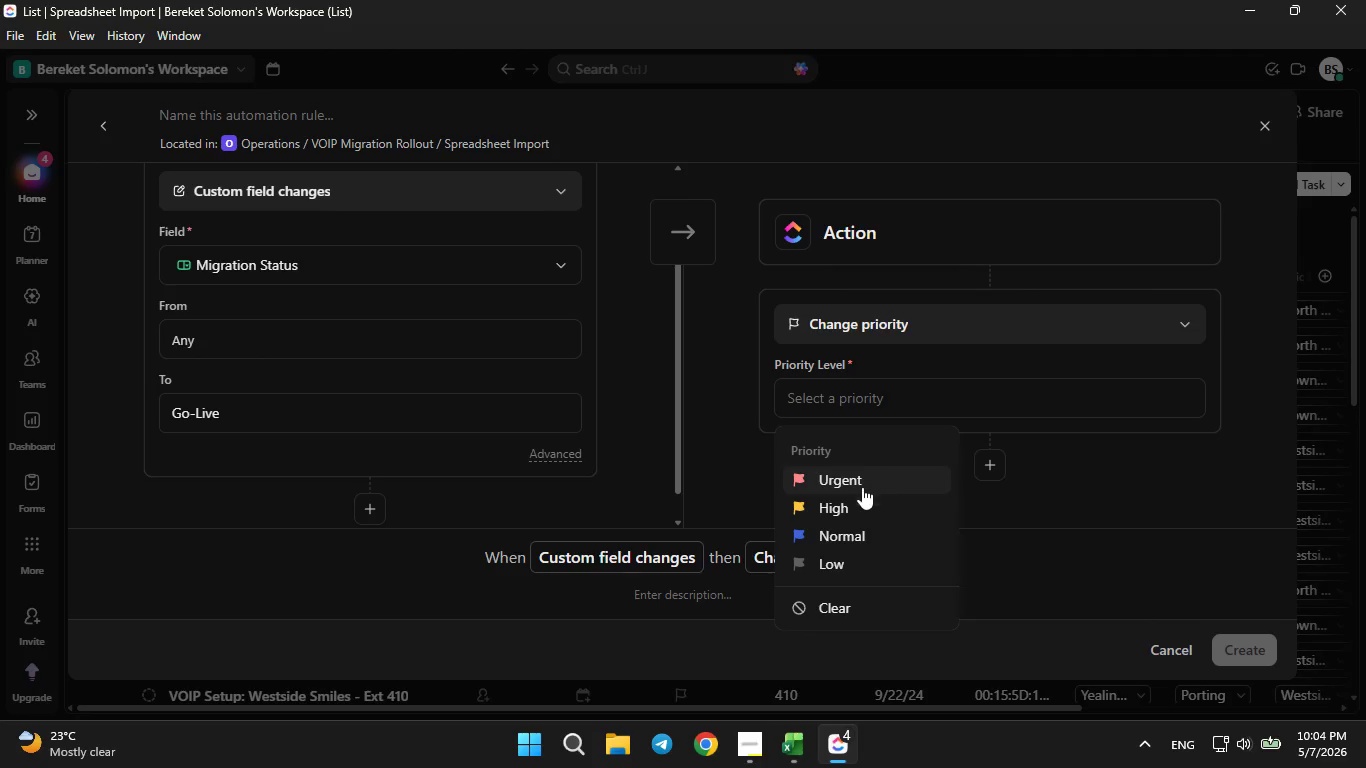 
left_click([853, 504])
 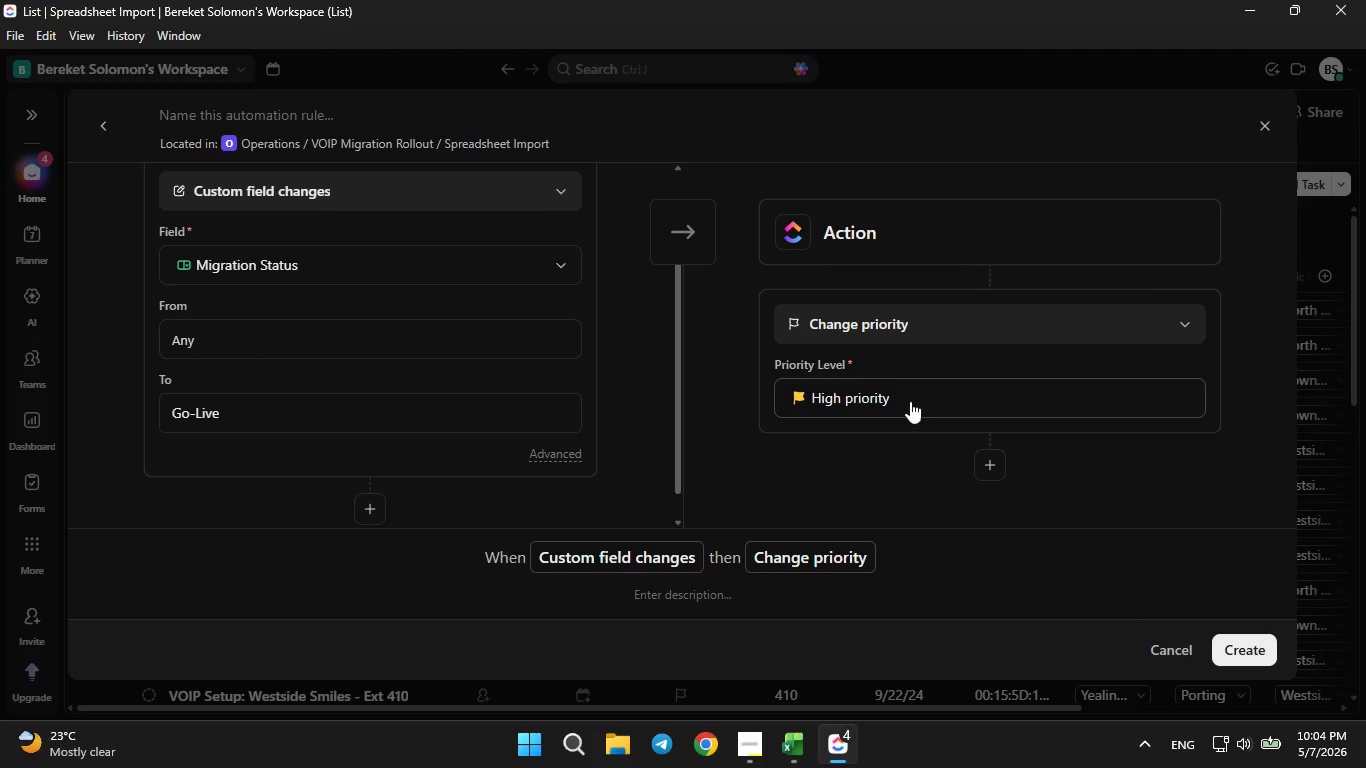 
left_click([978, 470])
 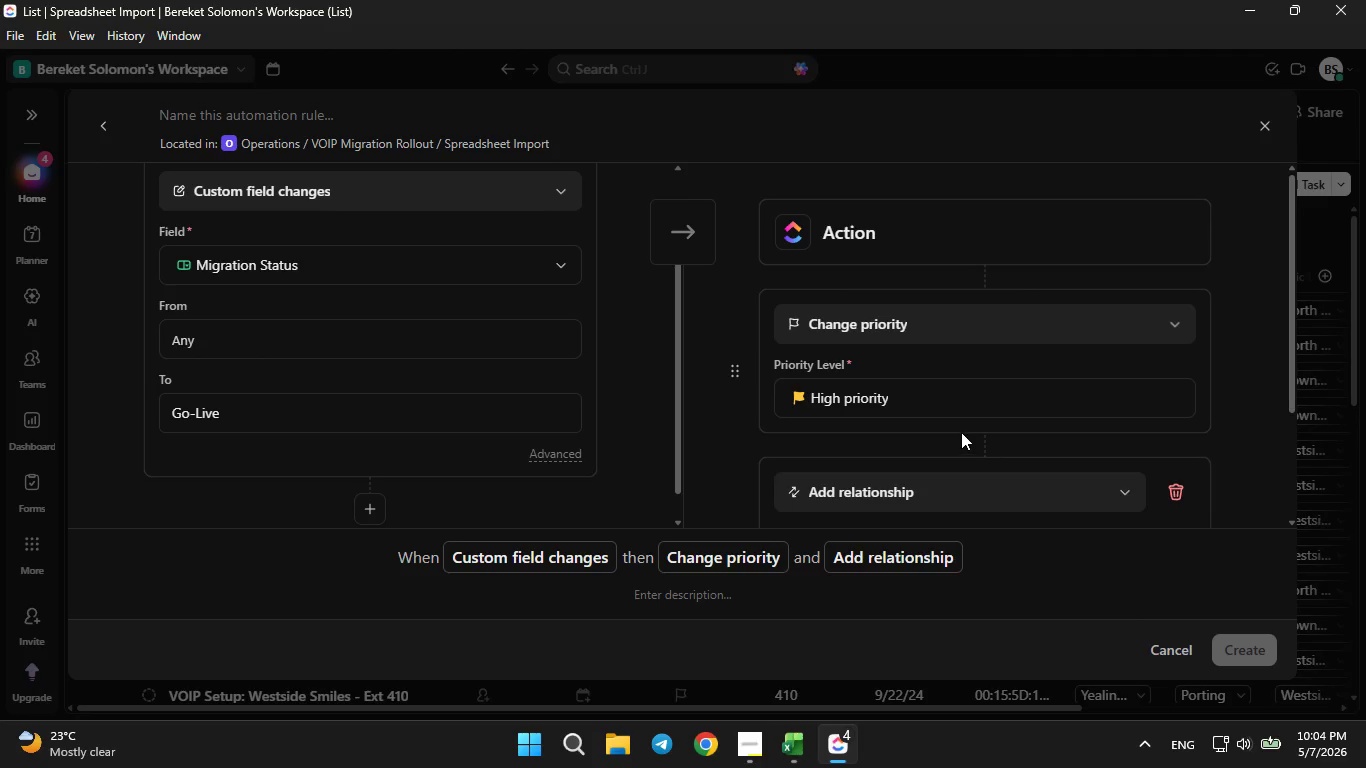 
scroll: coordinate [961, 432], scroll_direction: down, amount: 1.0
 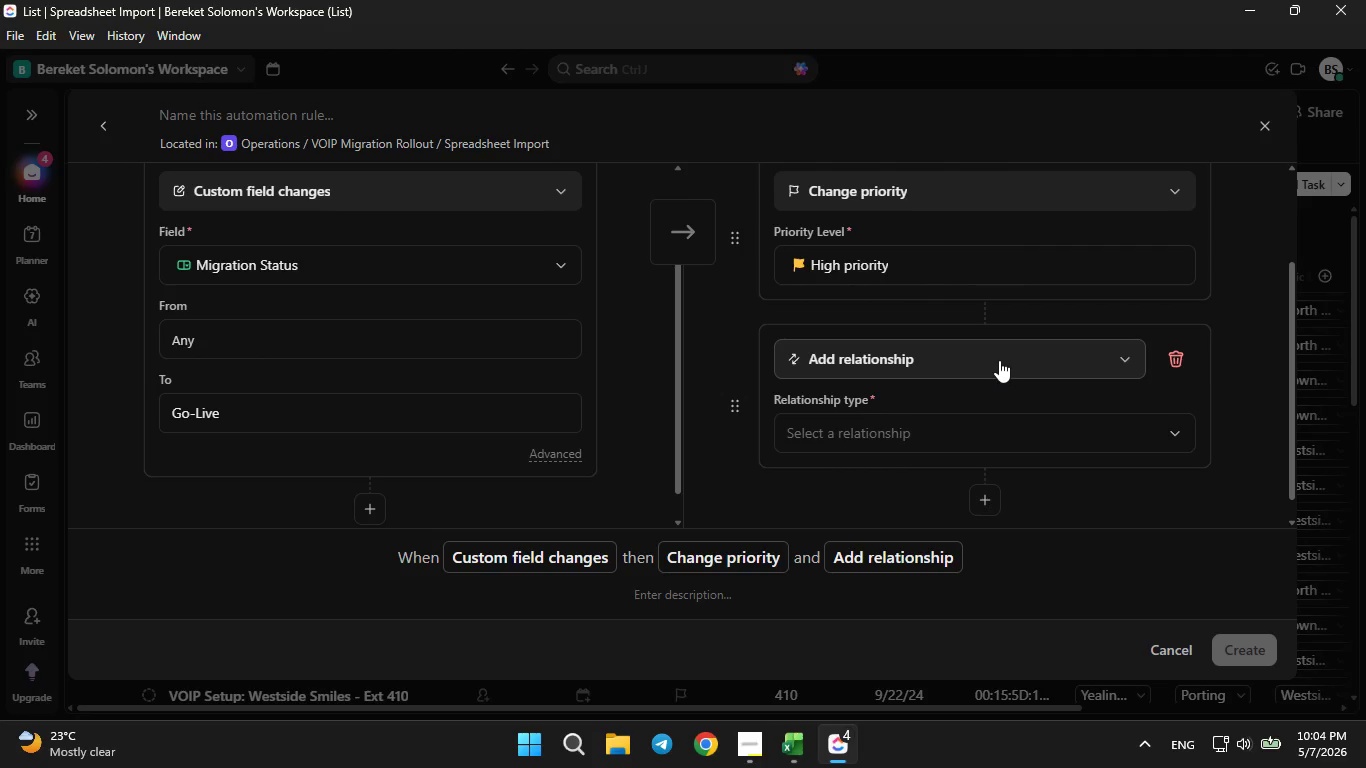 
left_click([999, 360])
 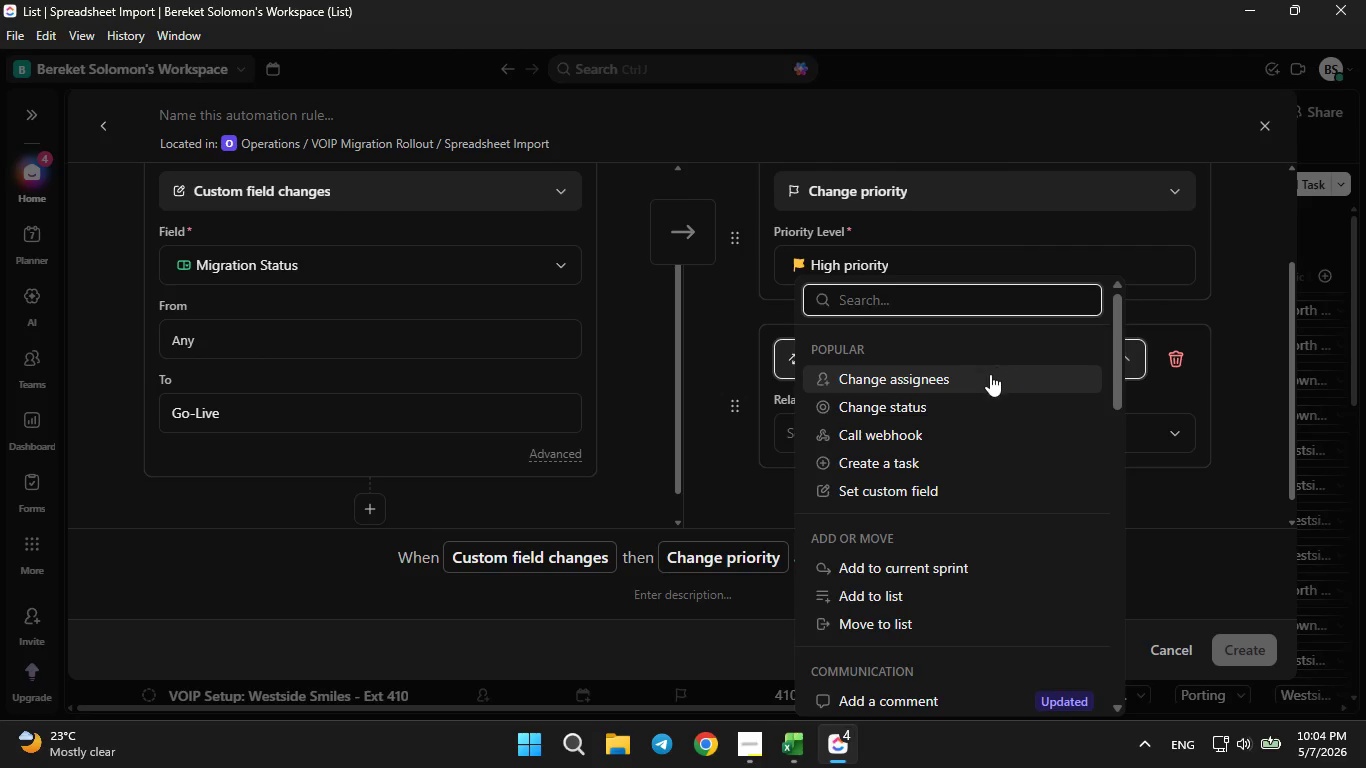 
scroll: coordinate [941, 447], scroll_direction: down, amount: 2.0
 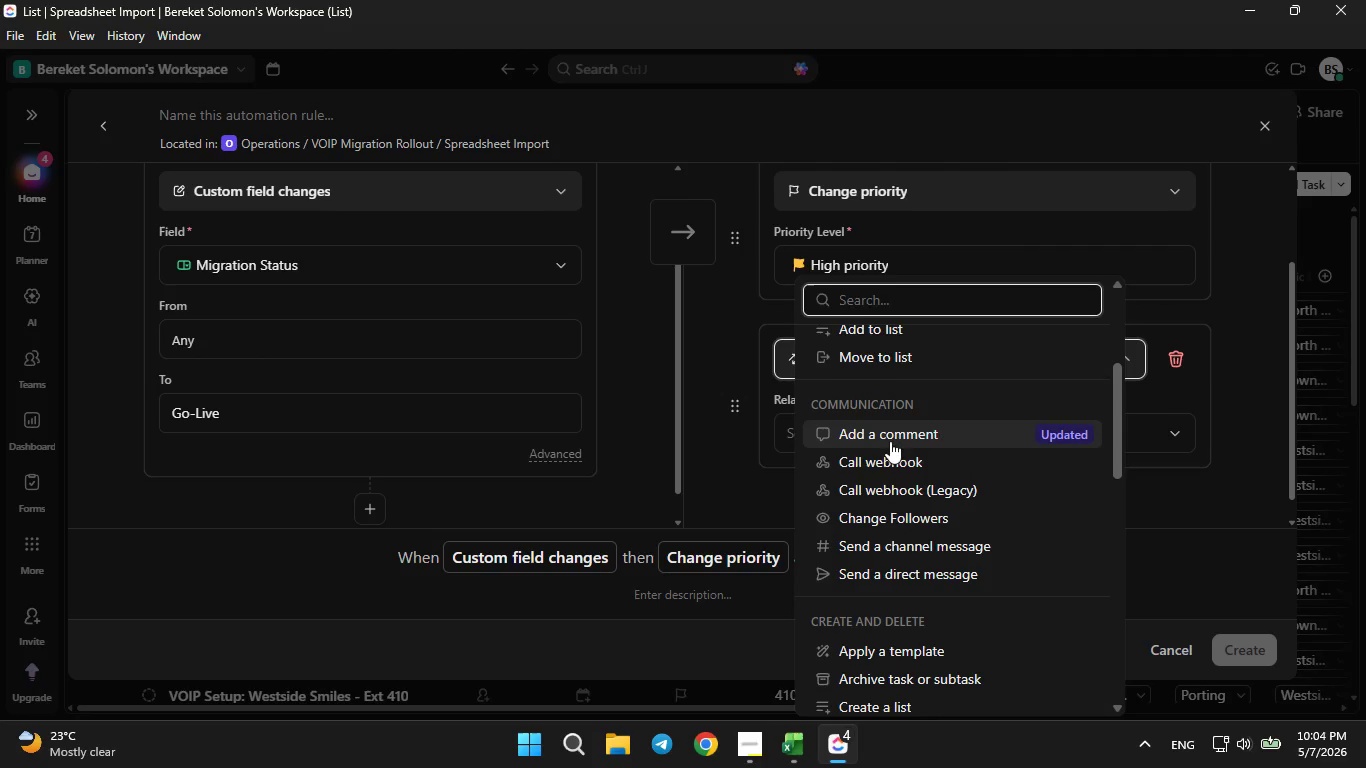 
left_click([886, 433])
 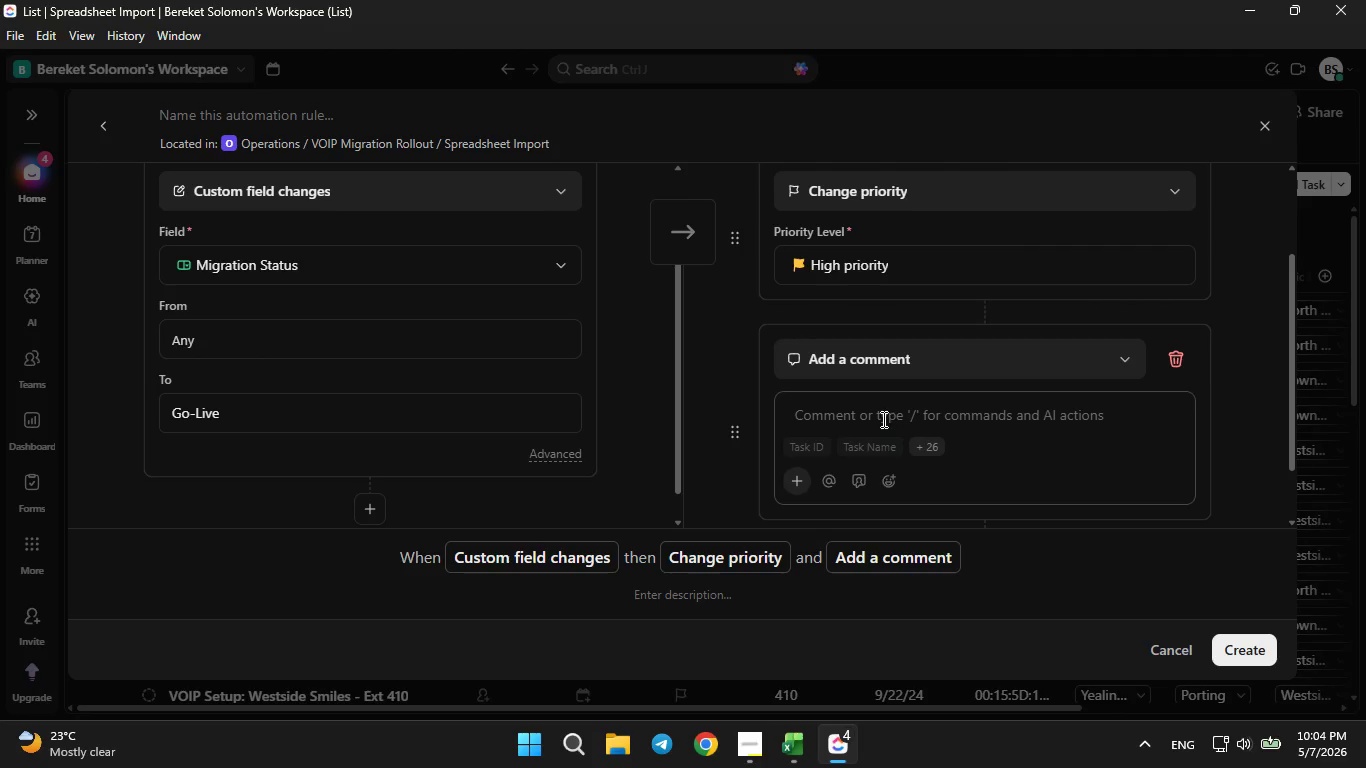 
left_click([882, 419])
 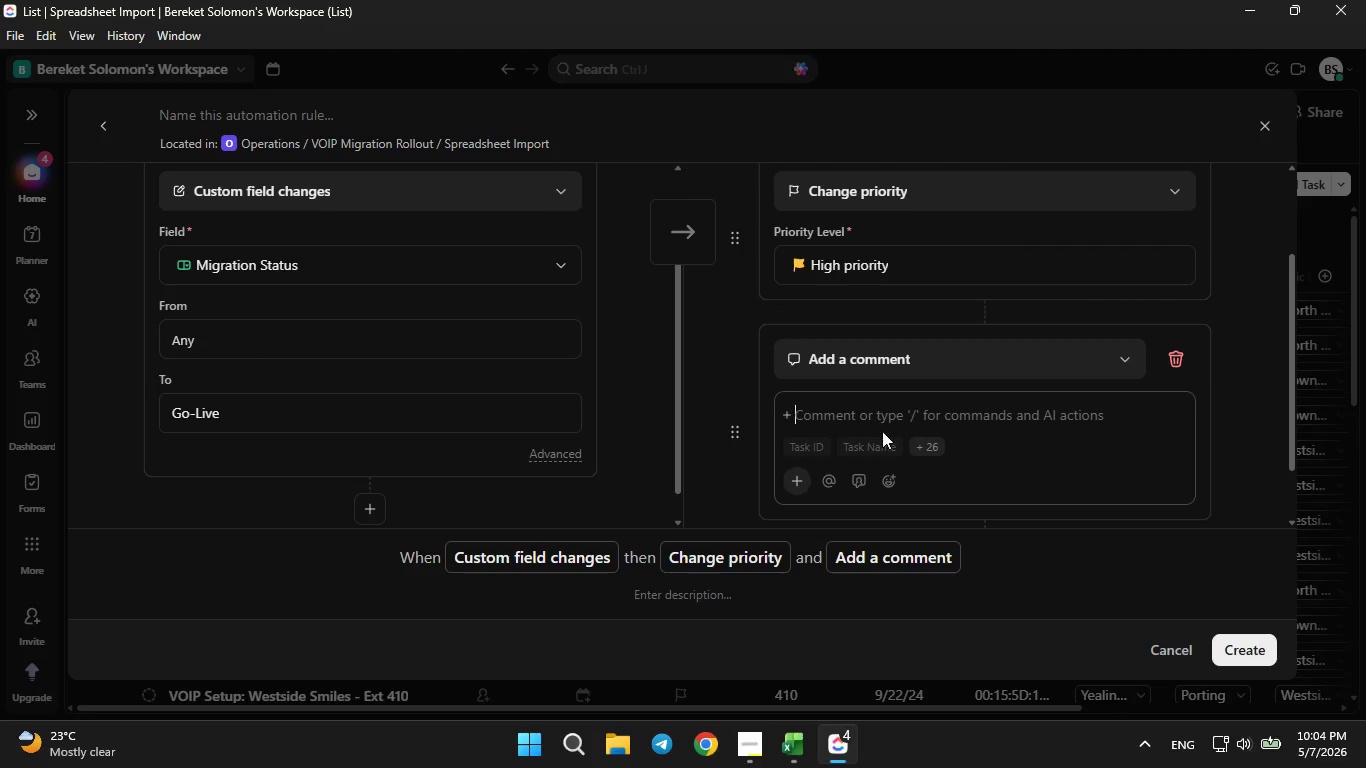 
type(@Project)
 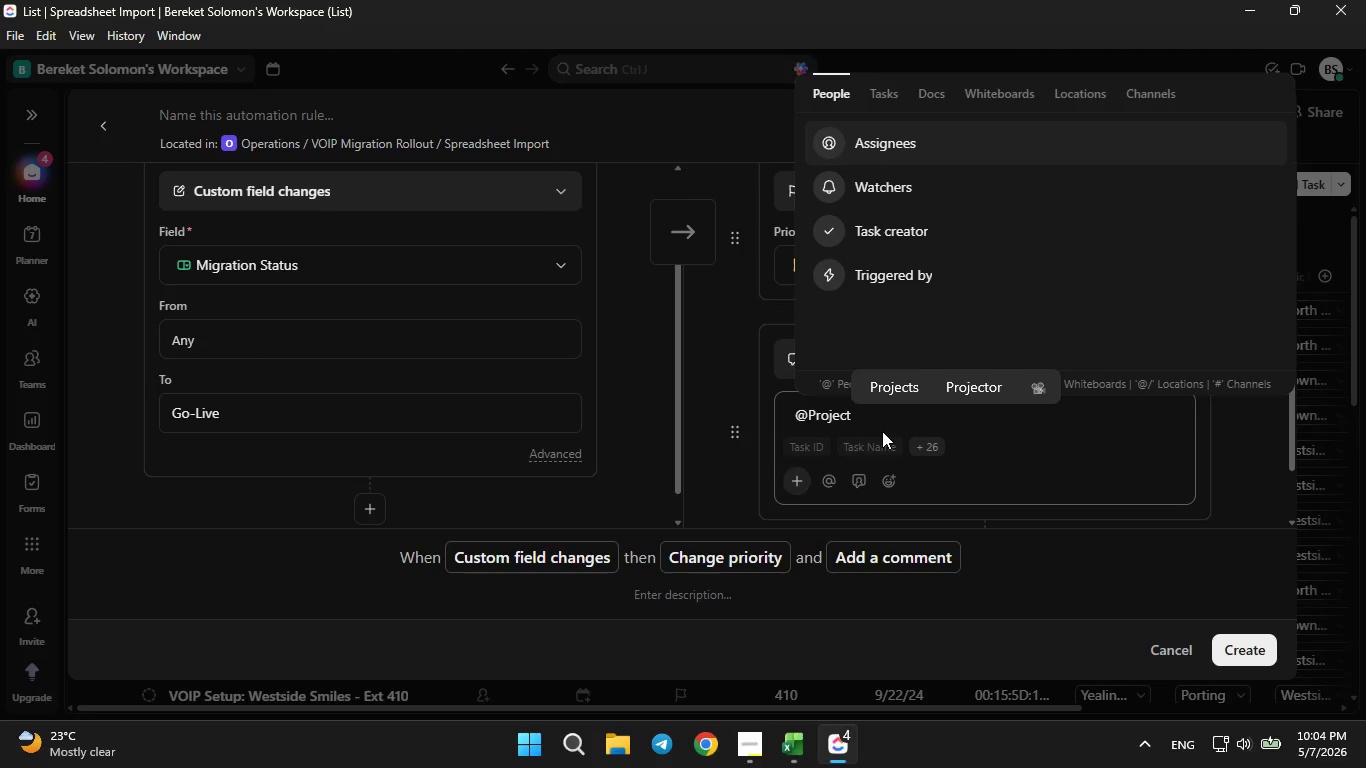 
wait(9.78)
 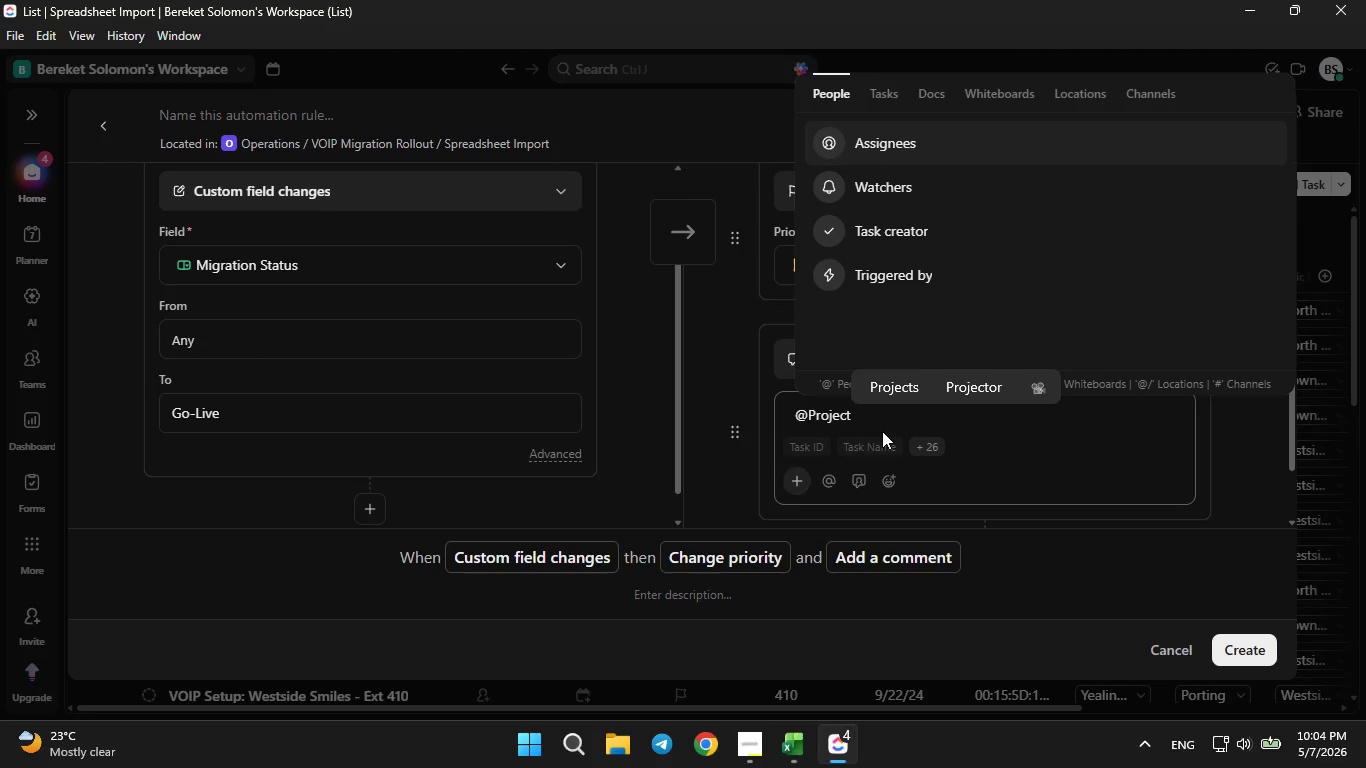 
type( Manager Clinic VOIP)
 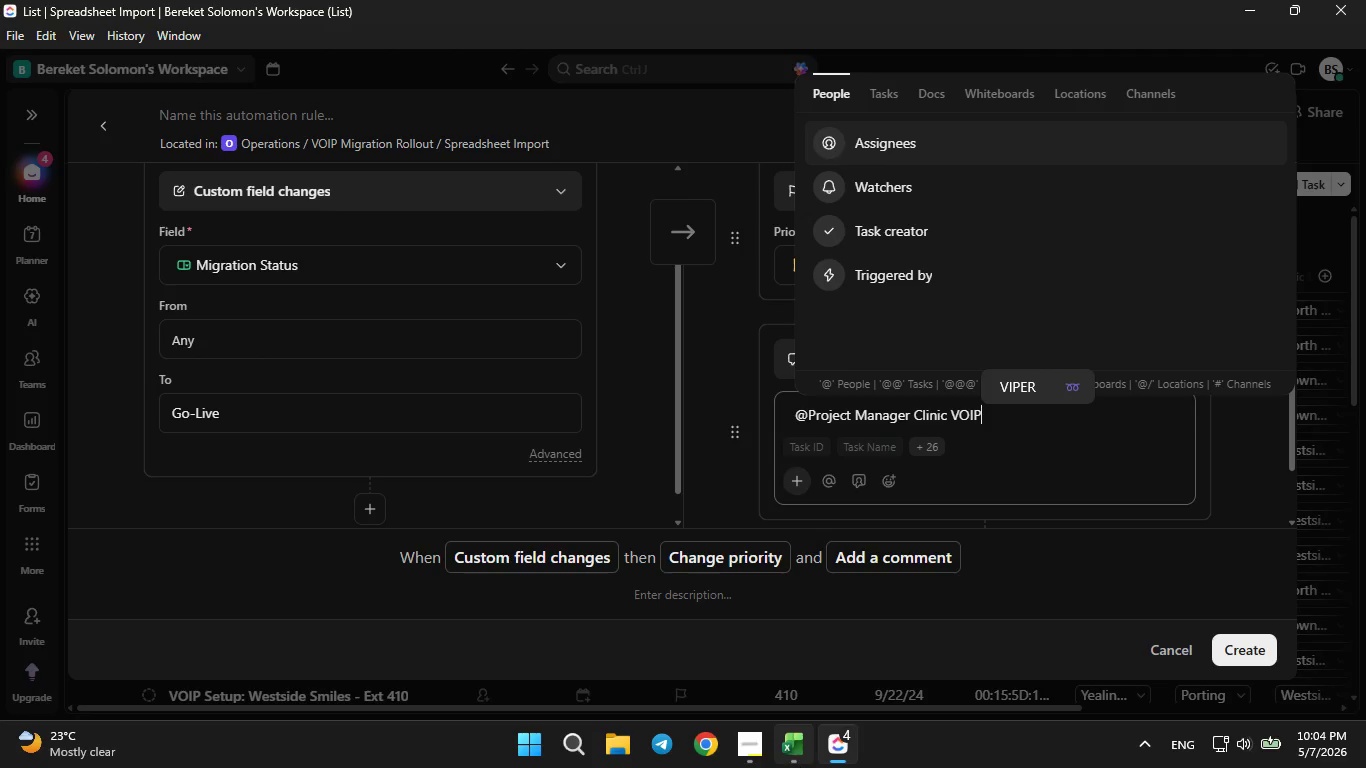 
left_click([765, 742])